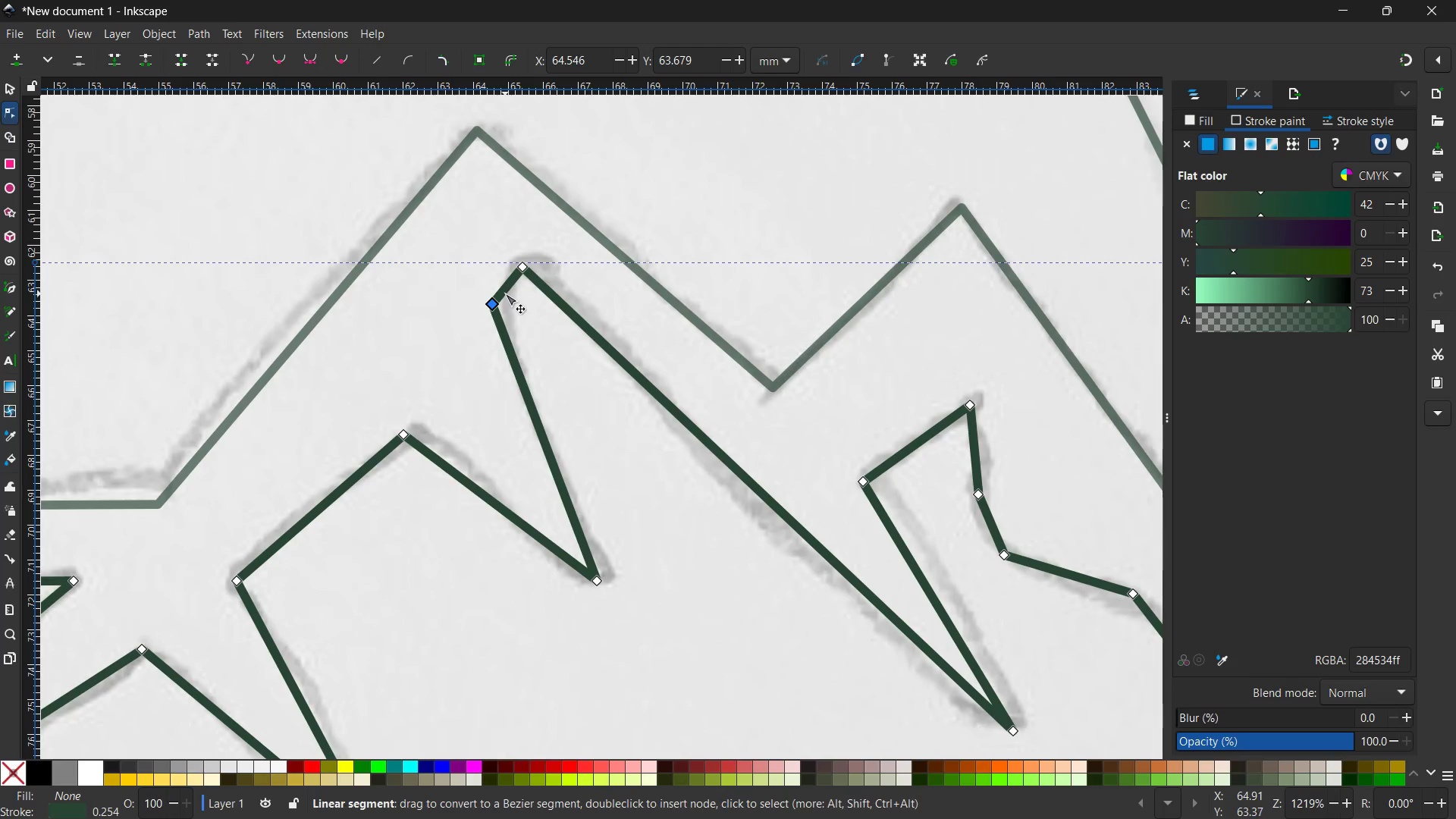 
left_click_drag(start_coordinate=[505, 293], to_coordinate=[497, 275])
 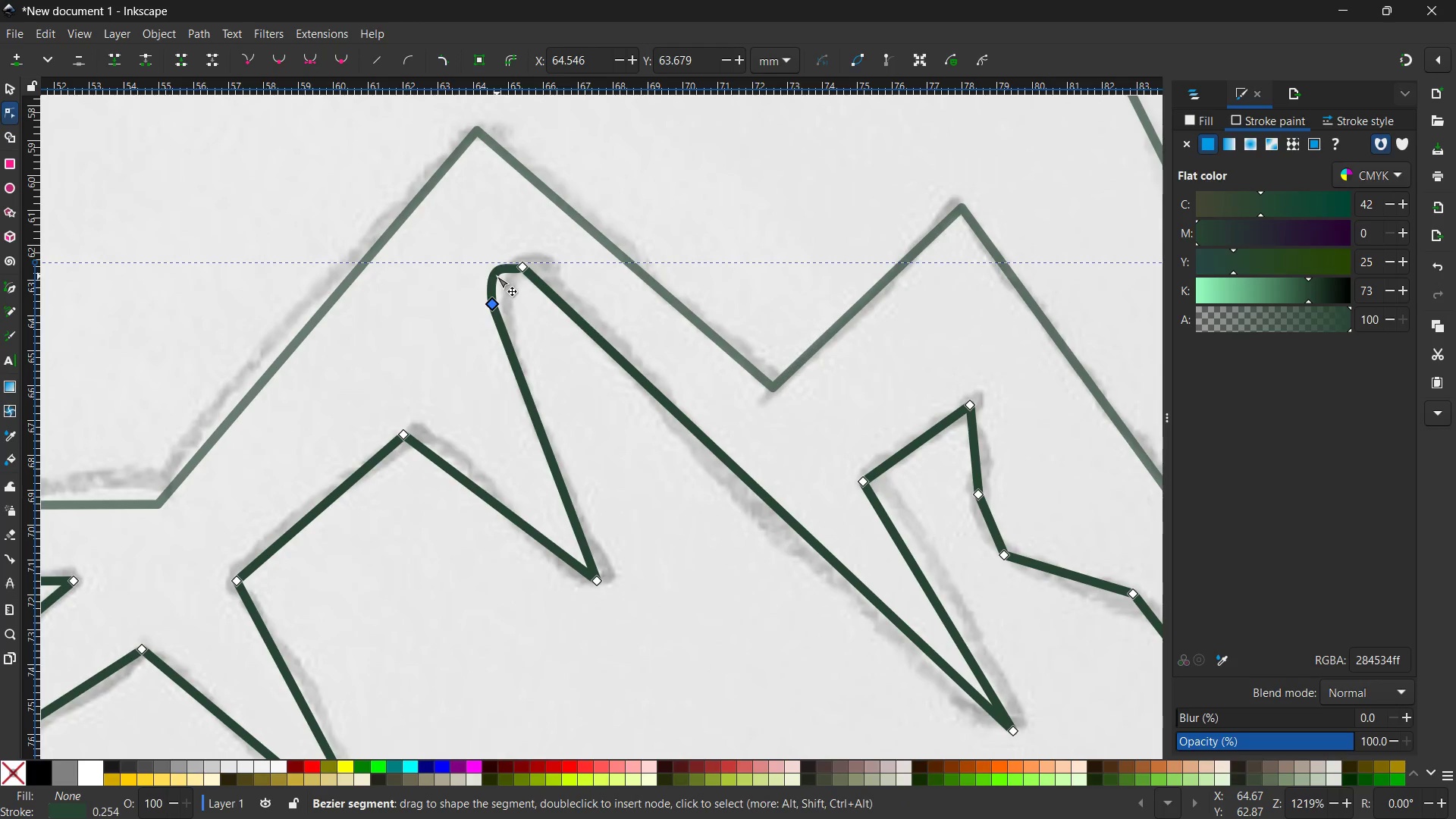 
key(Control+Z)
 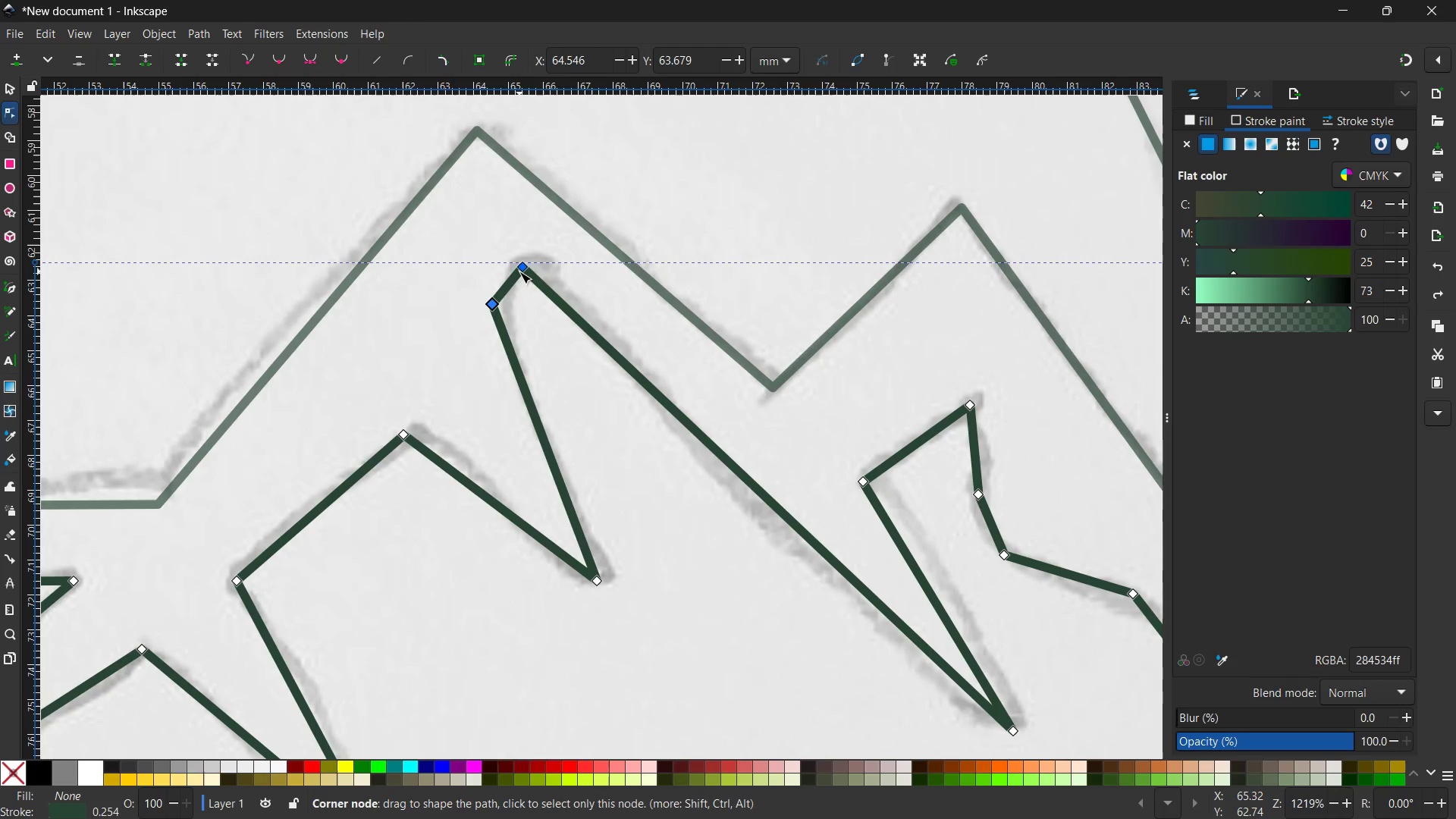 
left_click_drag(start_coordinate=[519, 271], to_coordinate=[516, 264])
 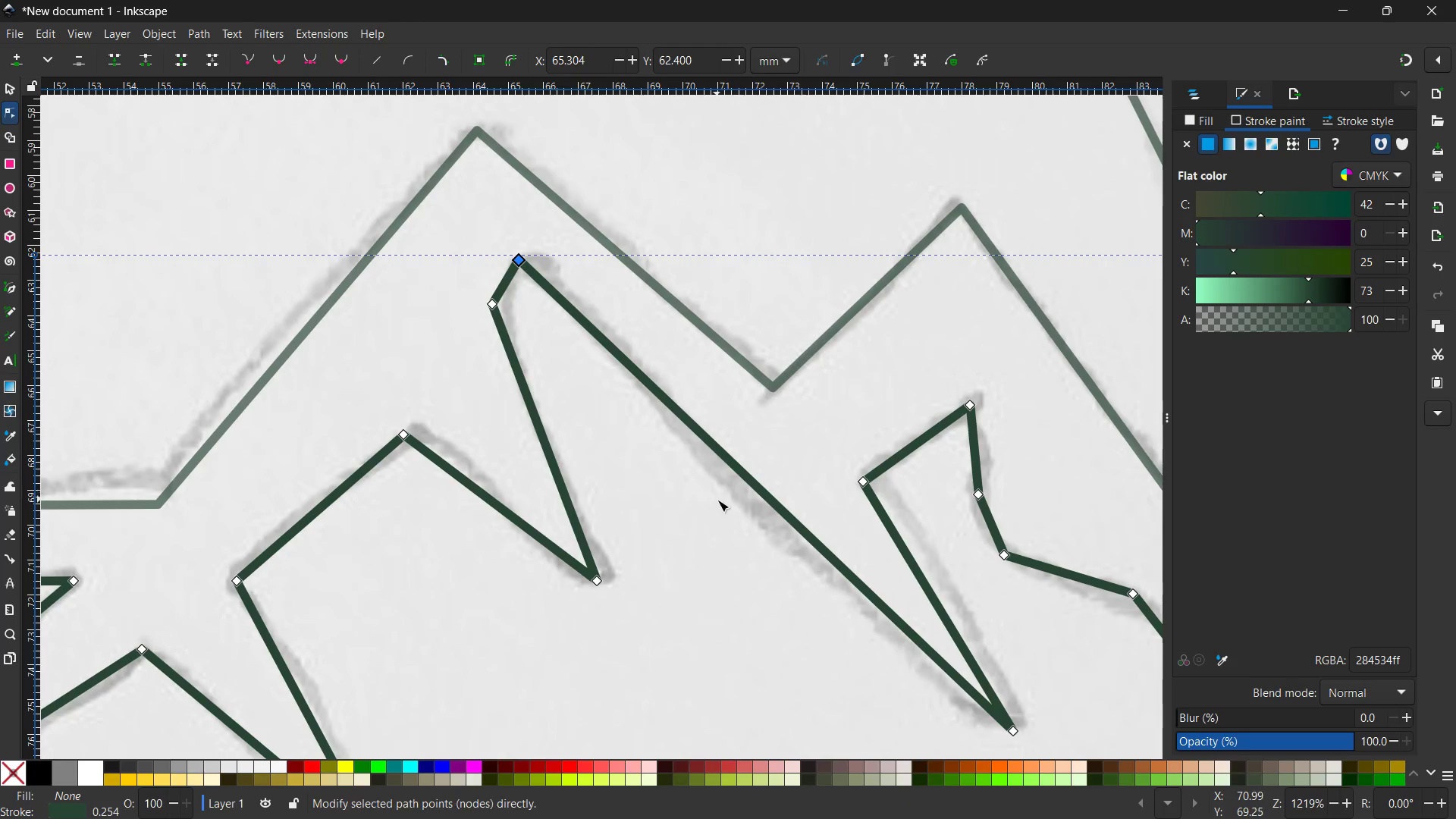 
hold_key(key=Space, duration=0.91)
 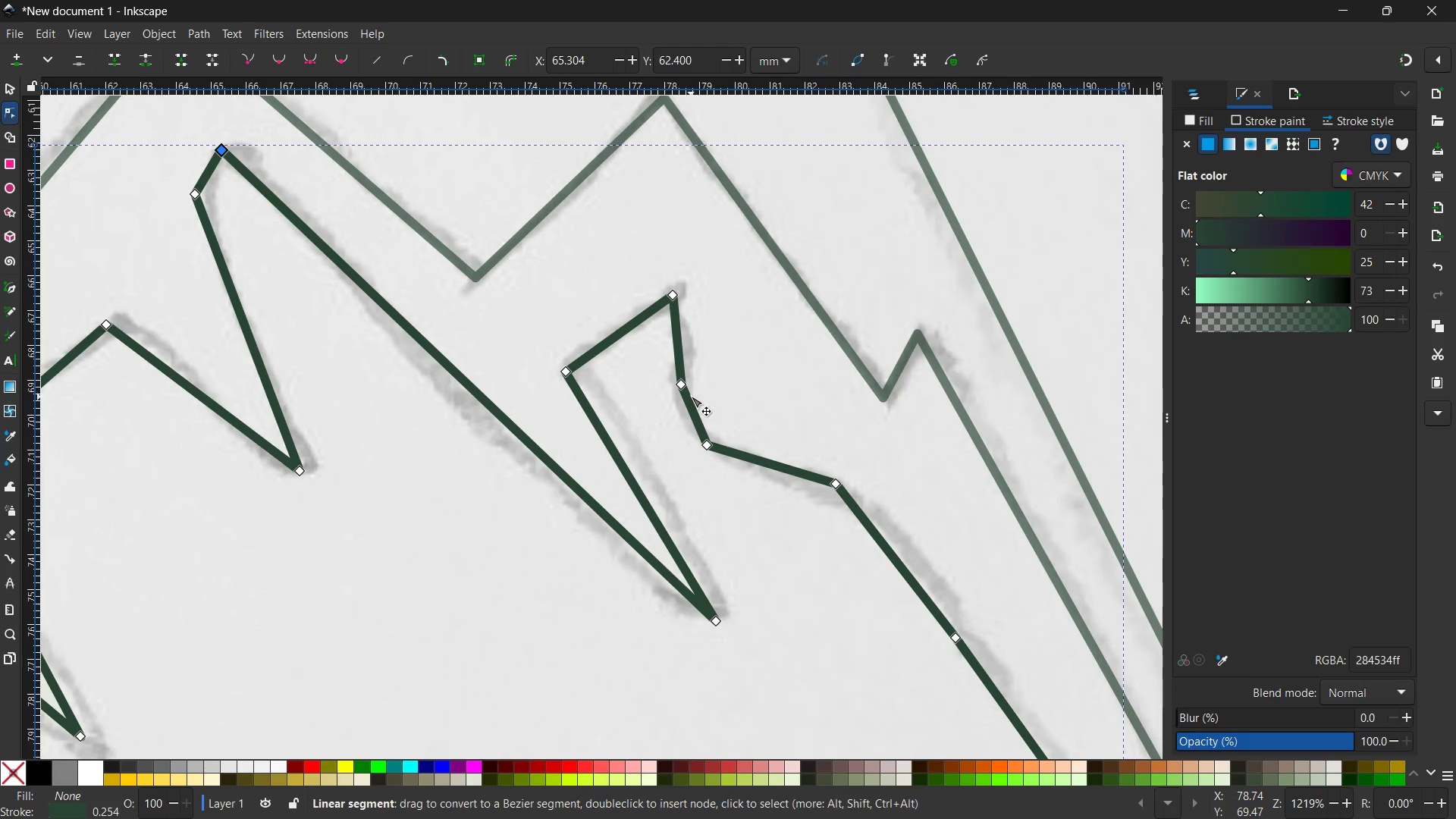 
left_click_drag(start_coordinate=[717, 500], to_coordinate=[356, 371])
 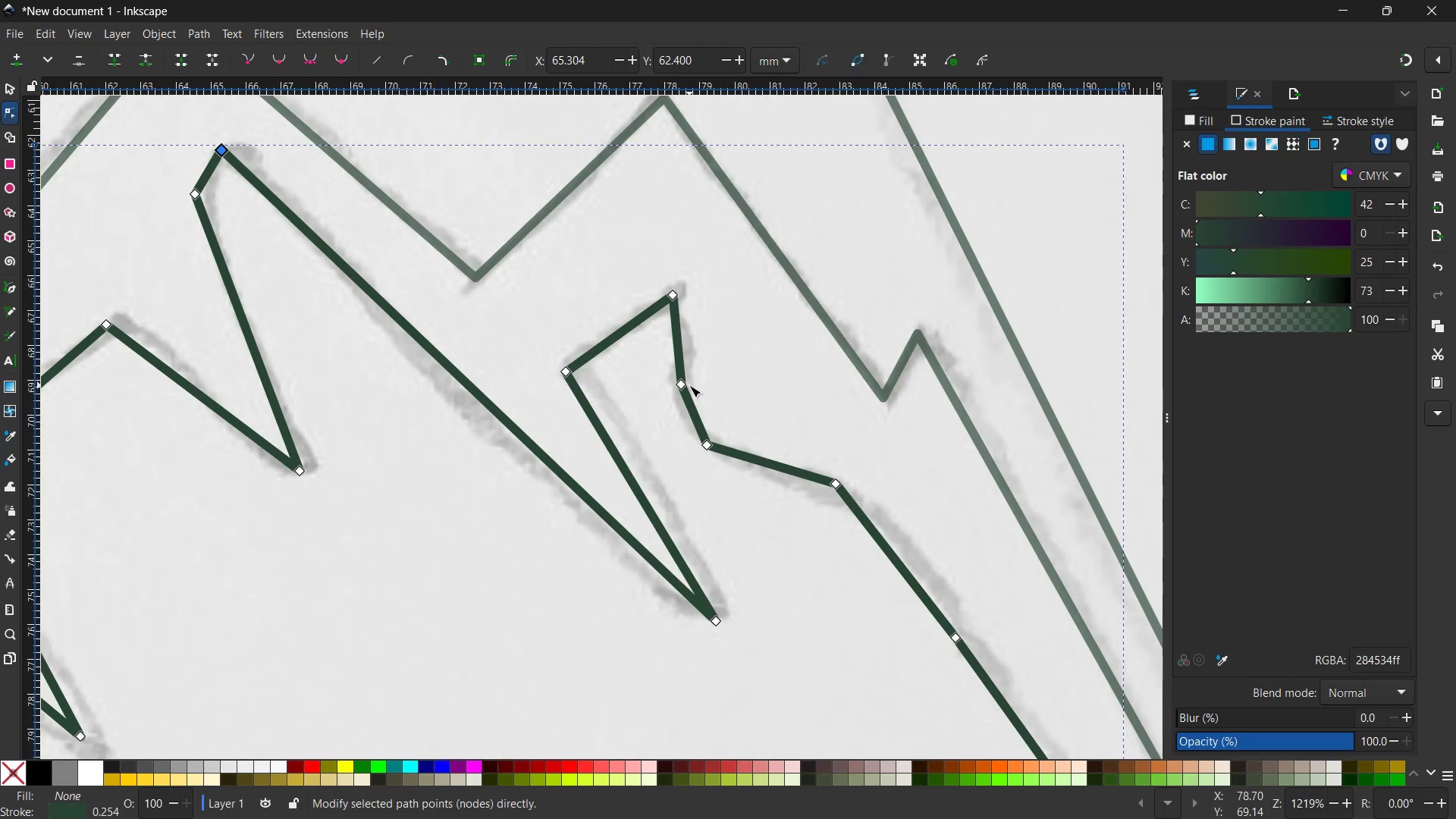 
left_click([679, 383])
 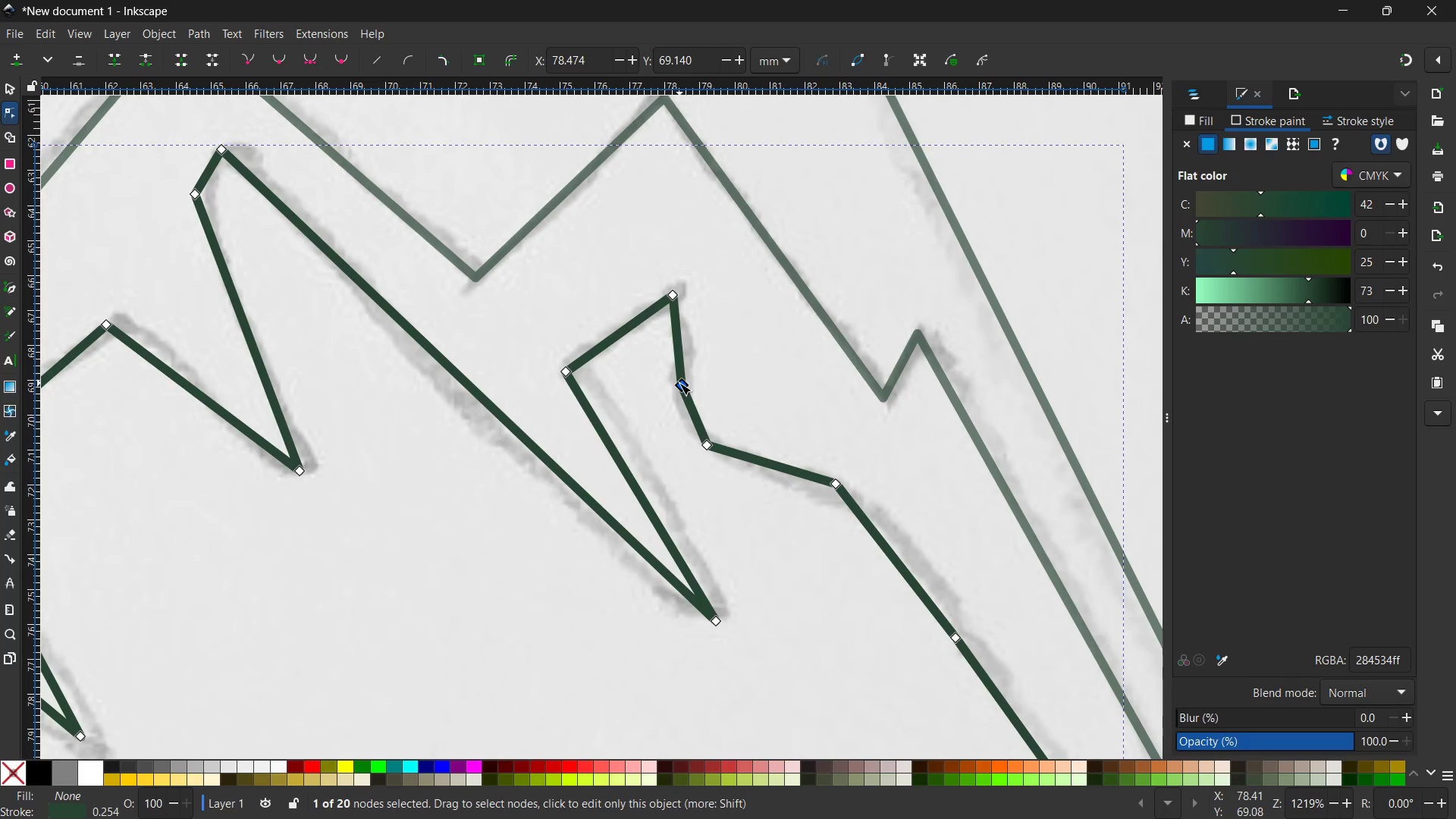 
key(Backspace)
 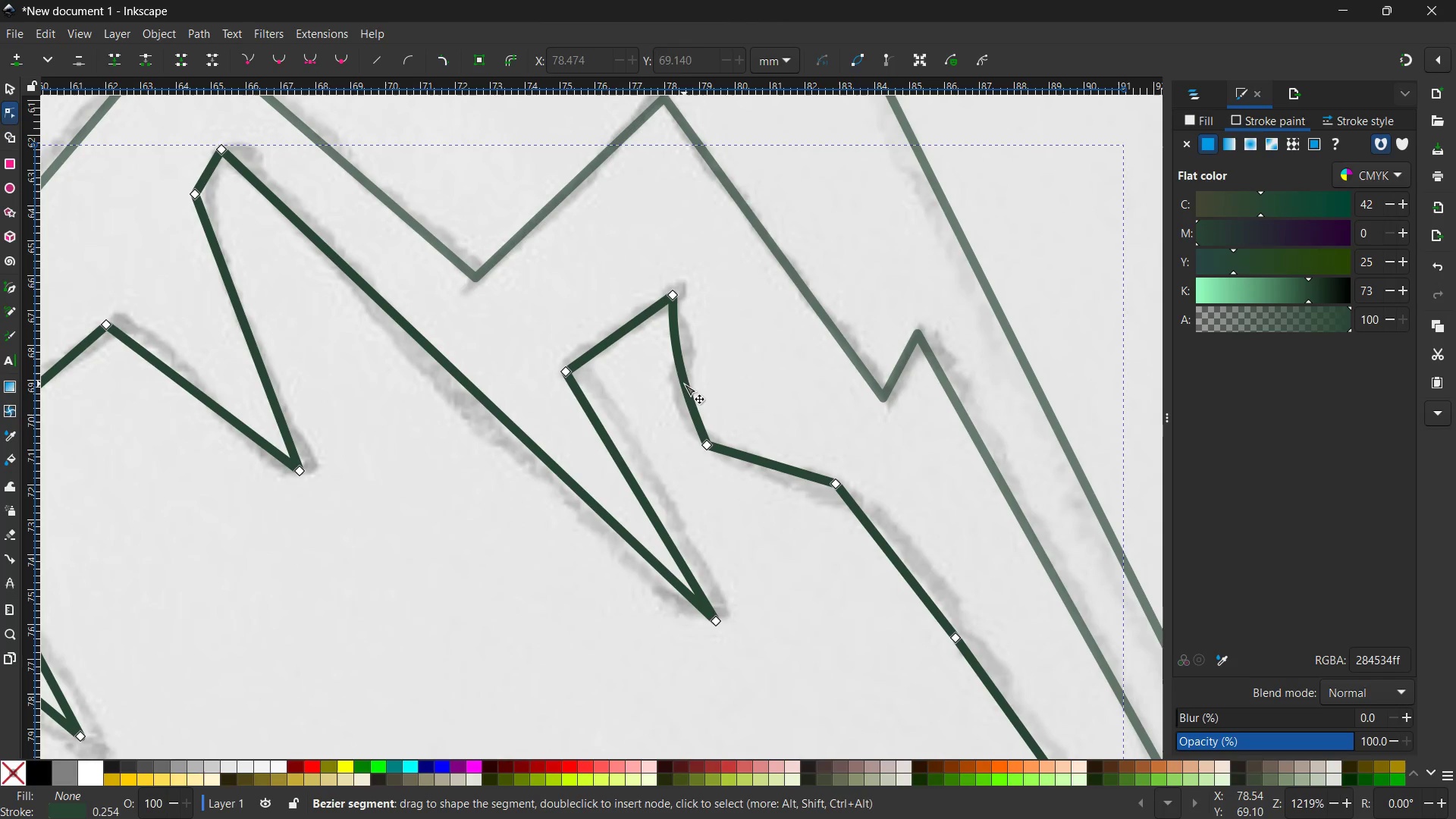 
left_click_drag(start_coordinate=[684, 384], to_coordinate=[670, 385])
 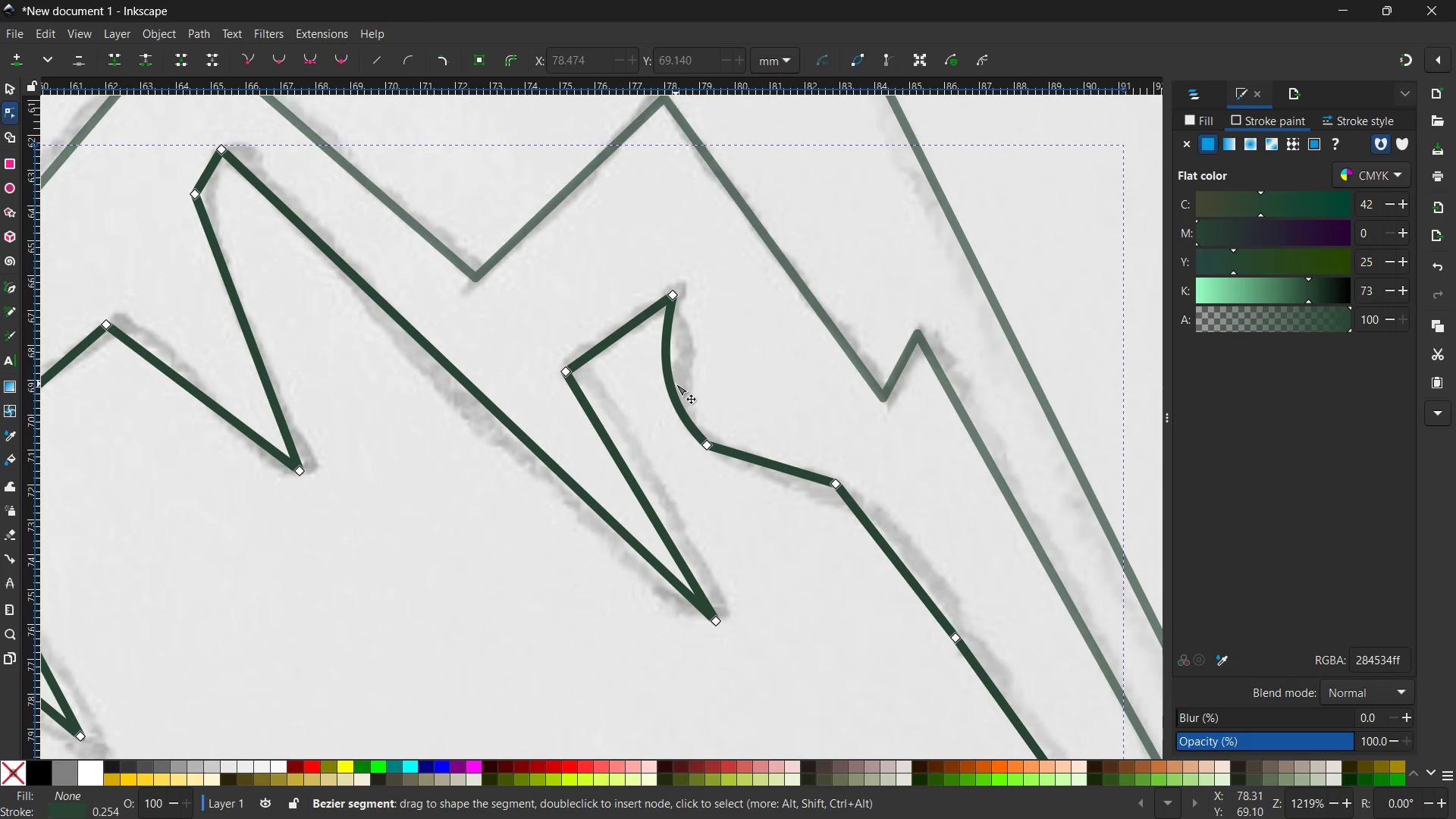 
left_click_drag(start_coordinate=[672, 384], to_coordinate=[682, 381])
 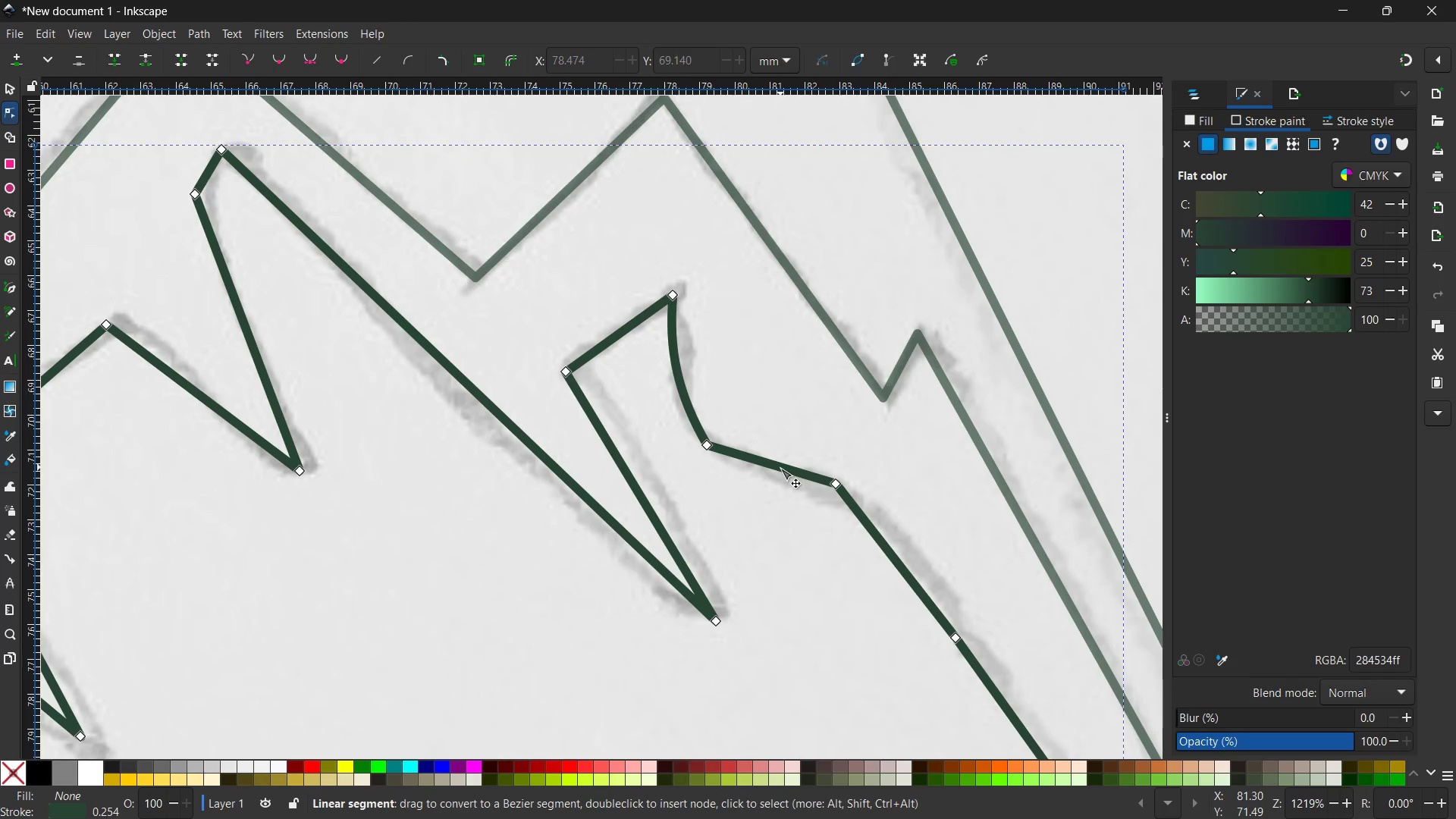 
left_click_drag(start_coordinate=[780, 468], to_coordinate=[781, 450])
 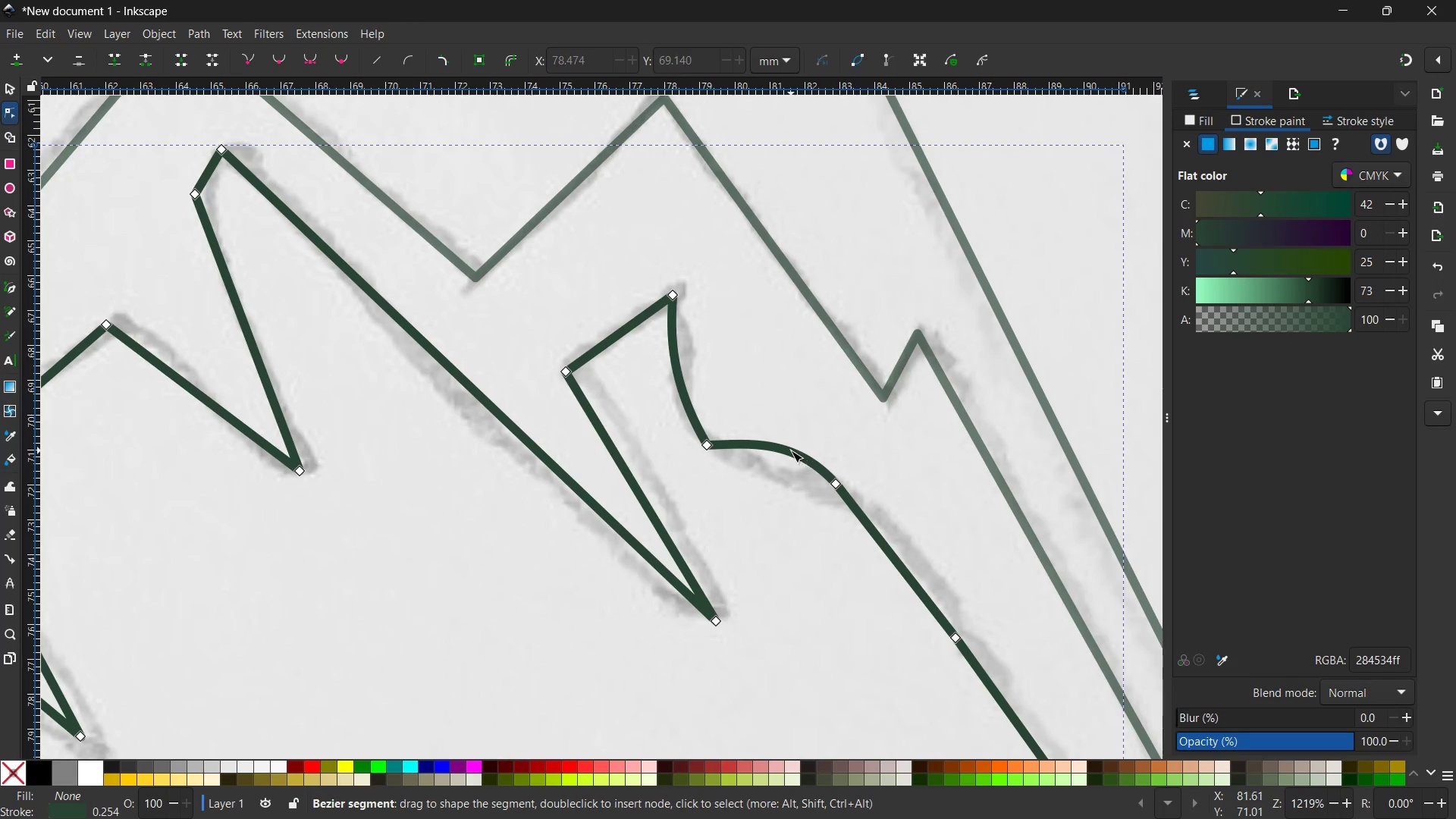 
scroll: coordinate [791, 450], scroll_direction: down, amount: 6.0
 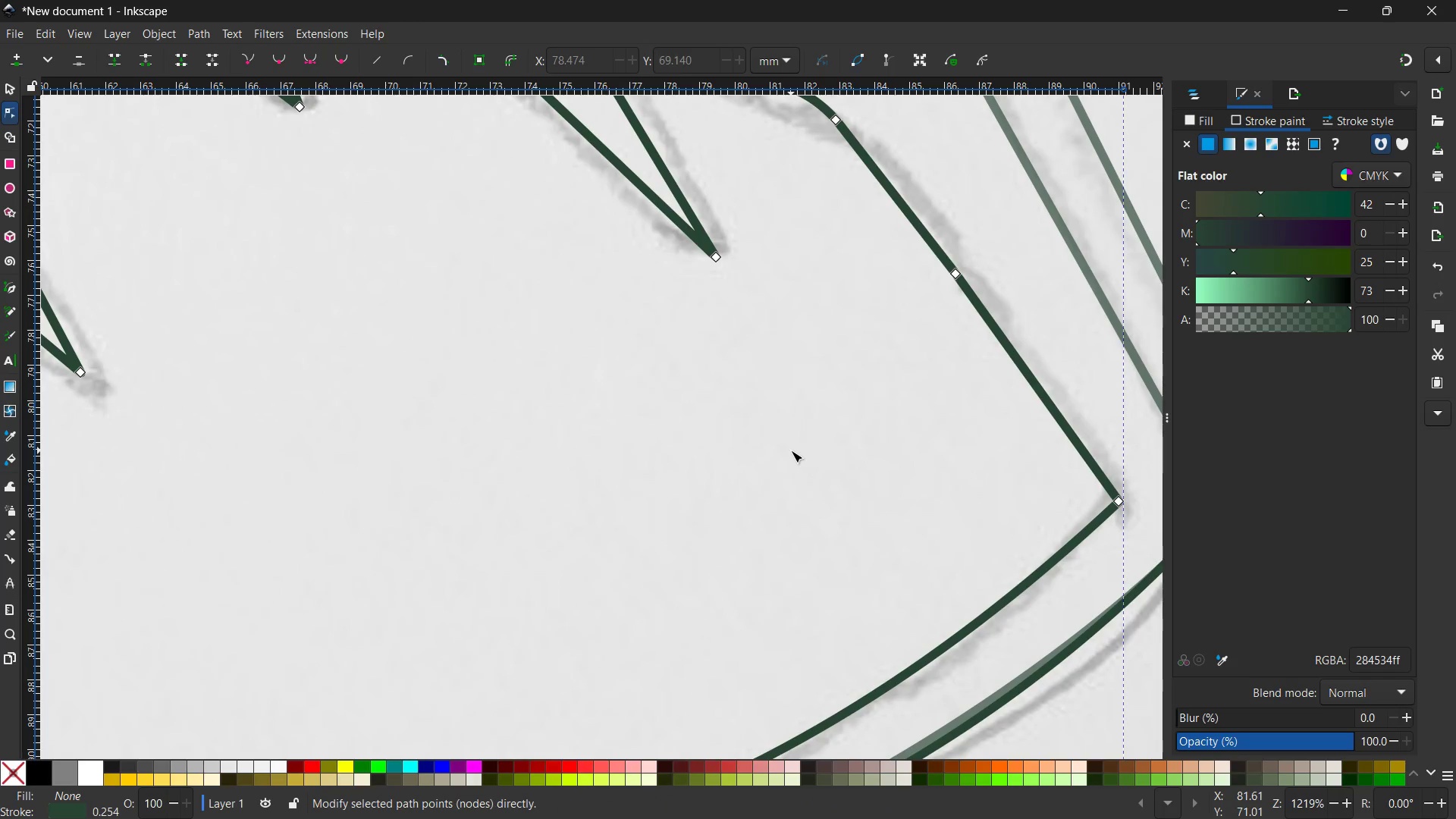 
hold_key(key=ControlLeft, duration=0.64)
scroll: coordinate [791, 450], scroll_direction: down, amount: 3.0
 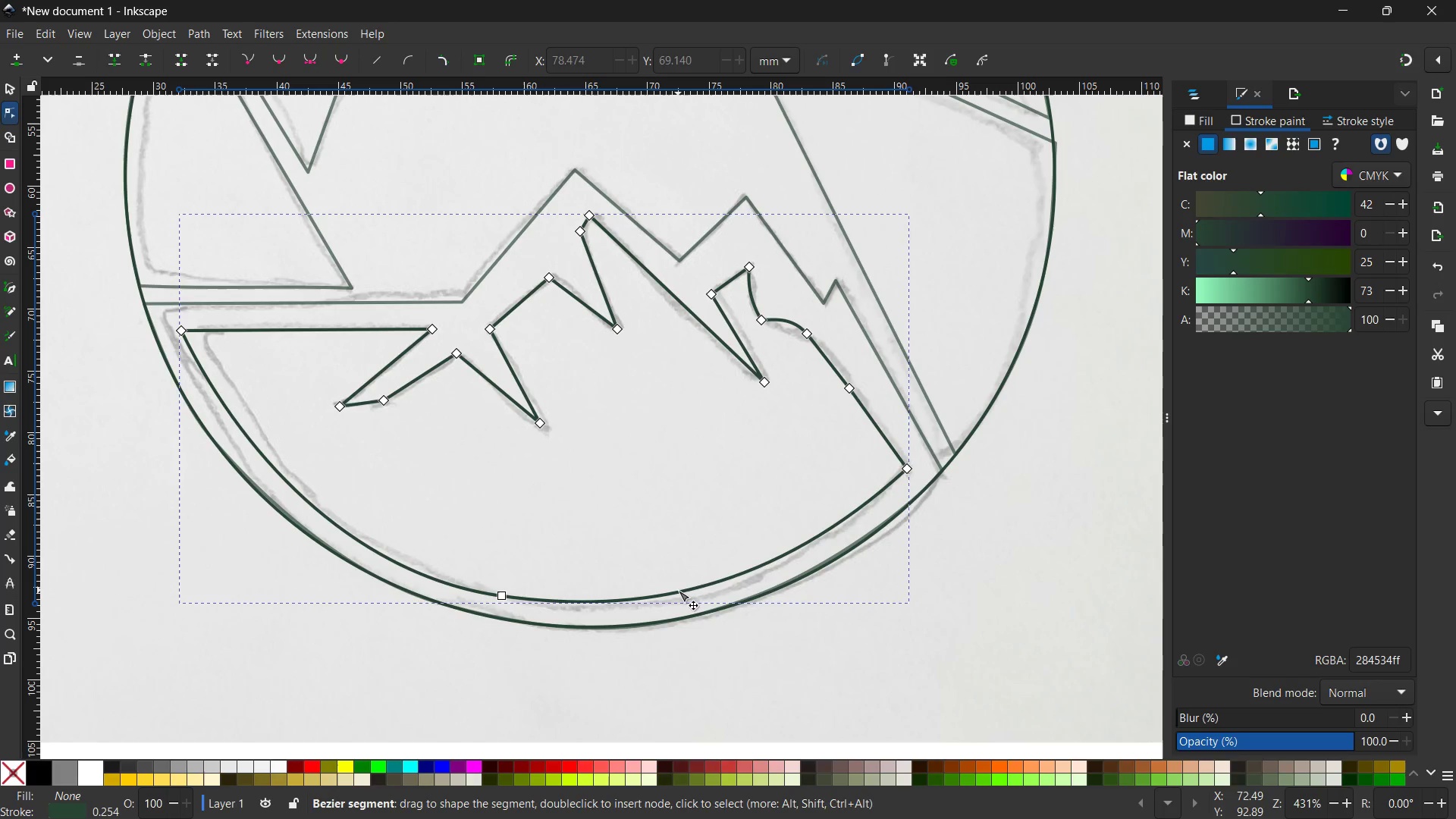 
wait(9.7)
 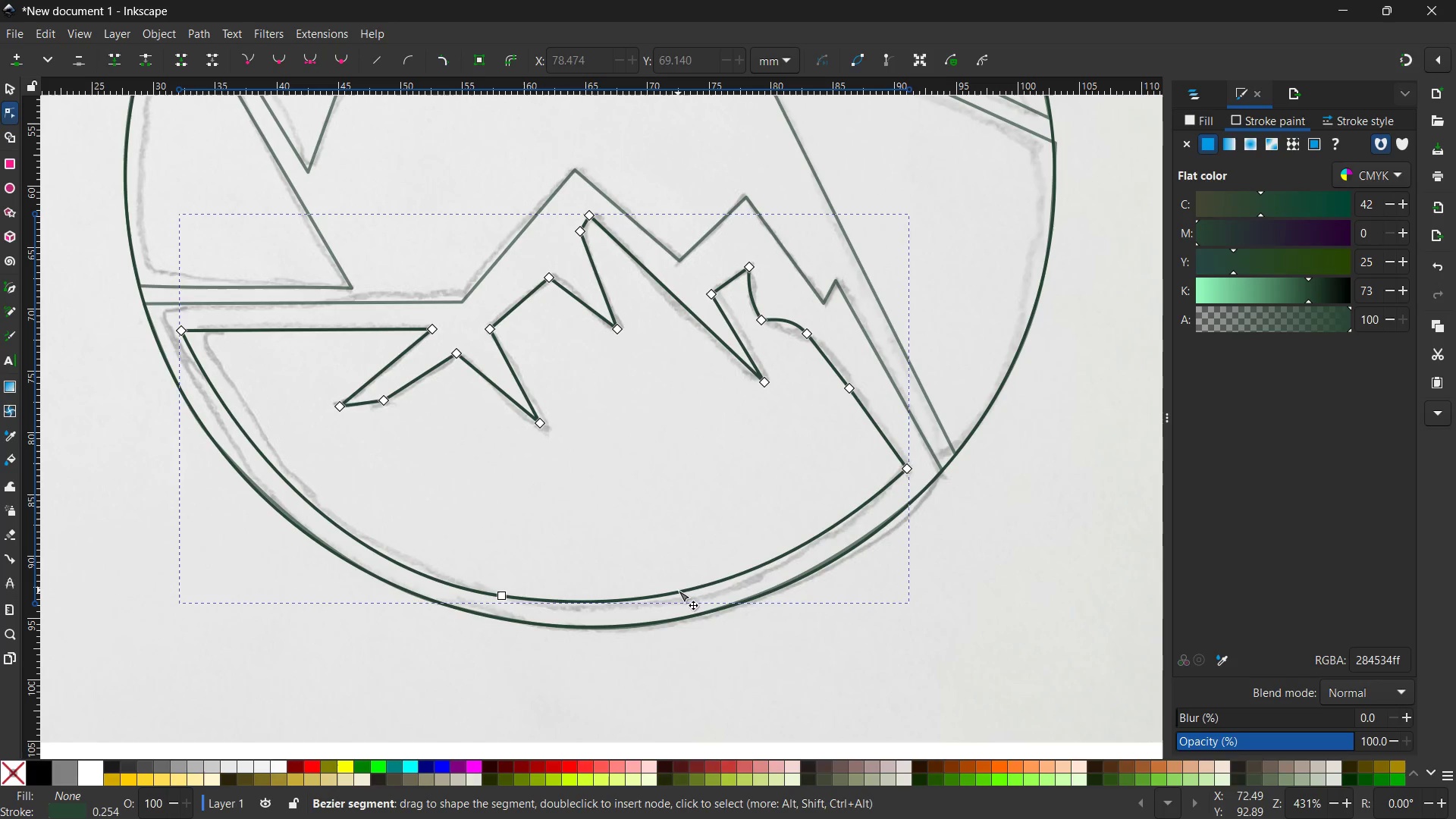 
left_click_drag(start_coordinate=[910, 472], to_coordinate=[913, 475])
 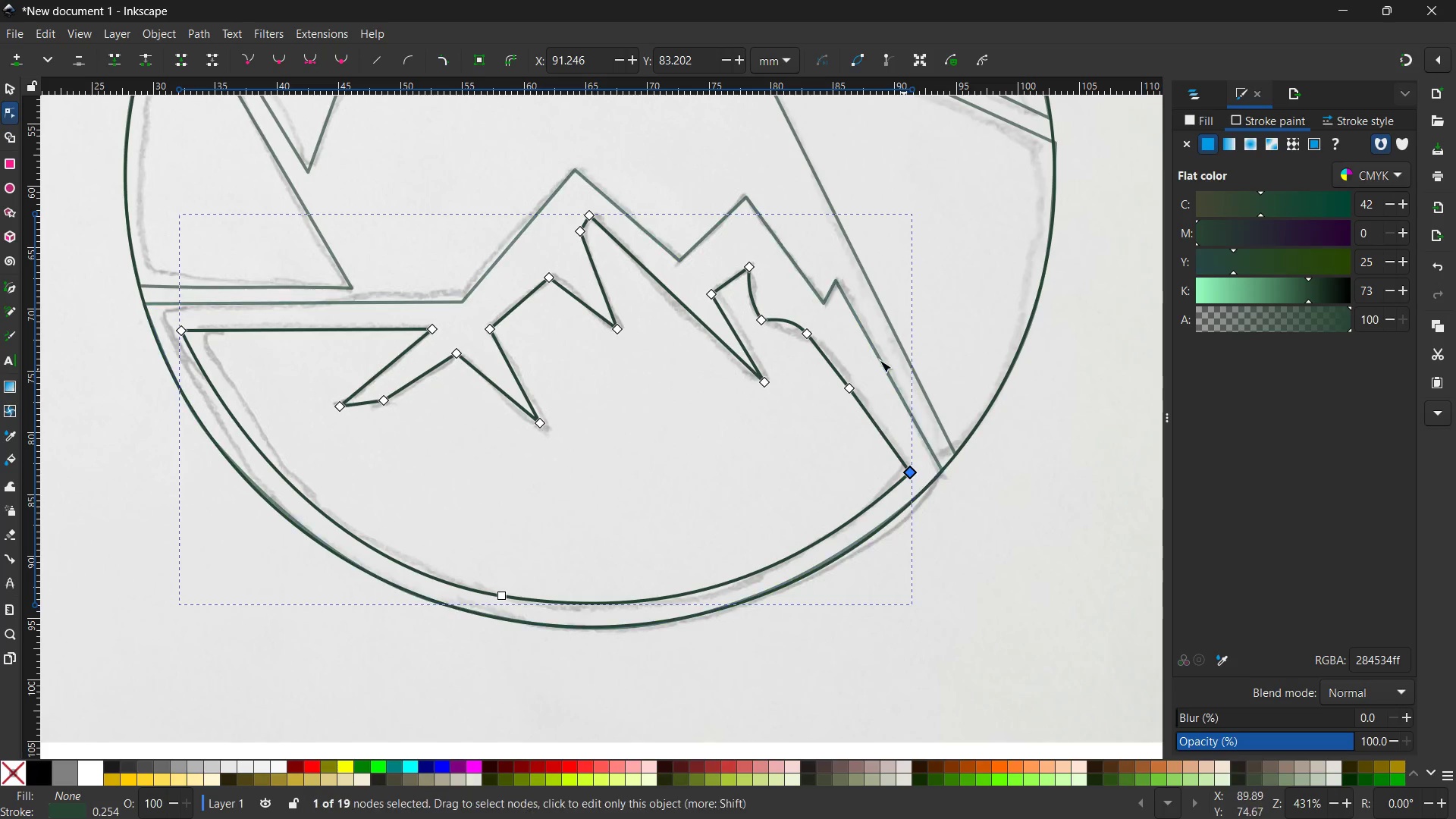 
wait(6.09)
 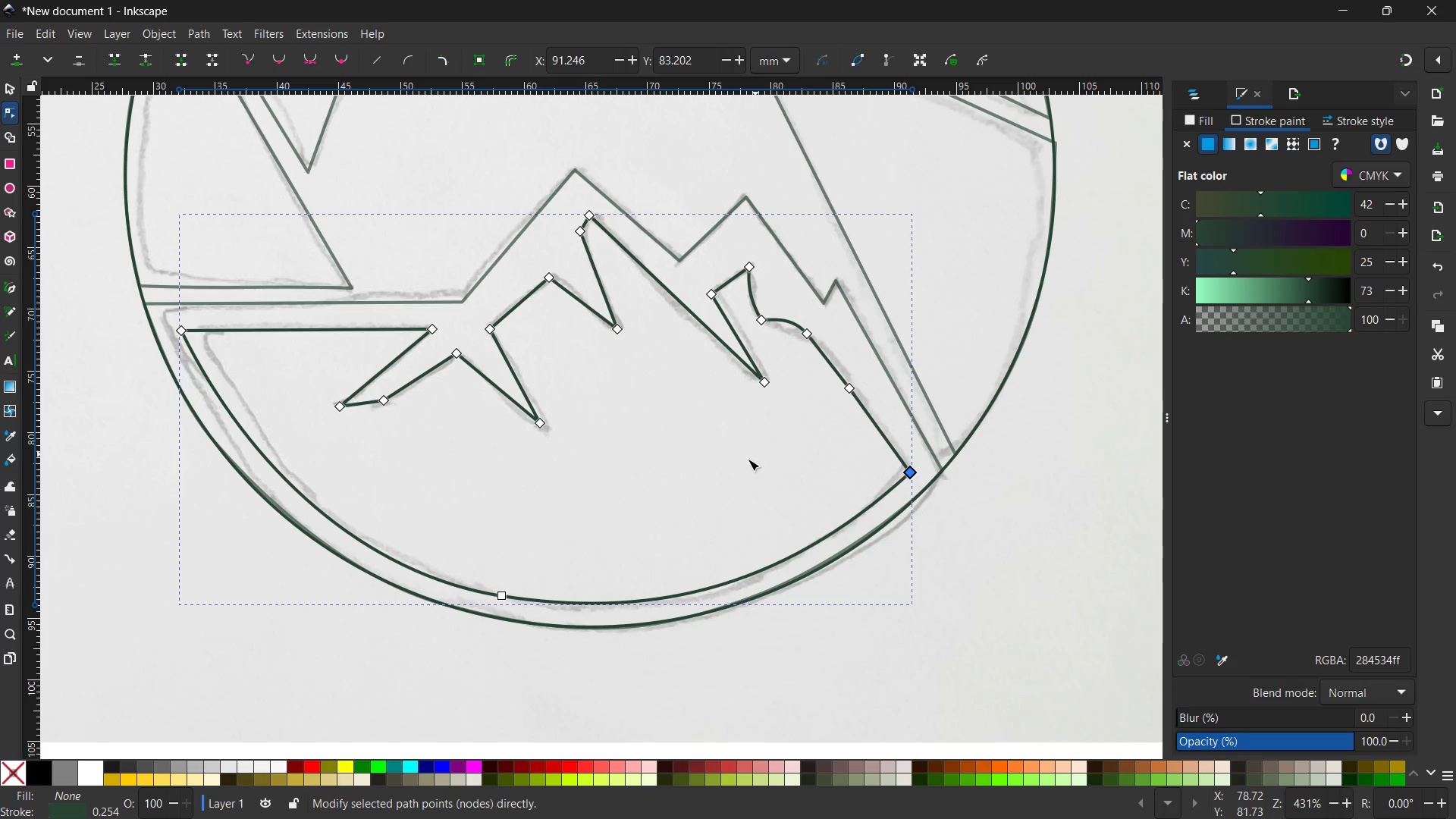 
left_click_drag(start_coordinate=[811, 334], to_coordinate=[818, 331])
 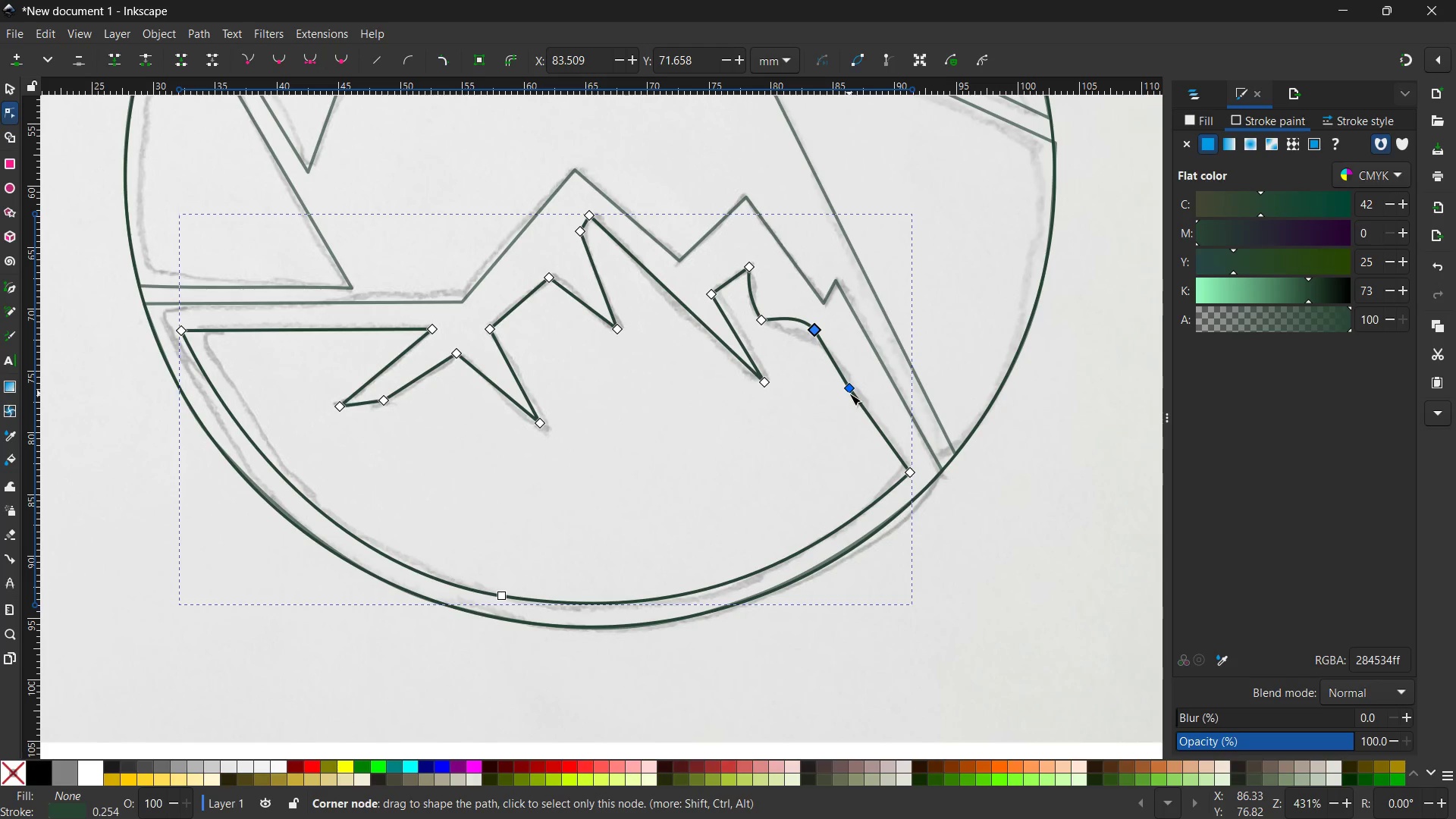 
left_click([849, 394])
 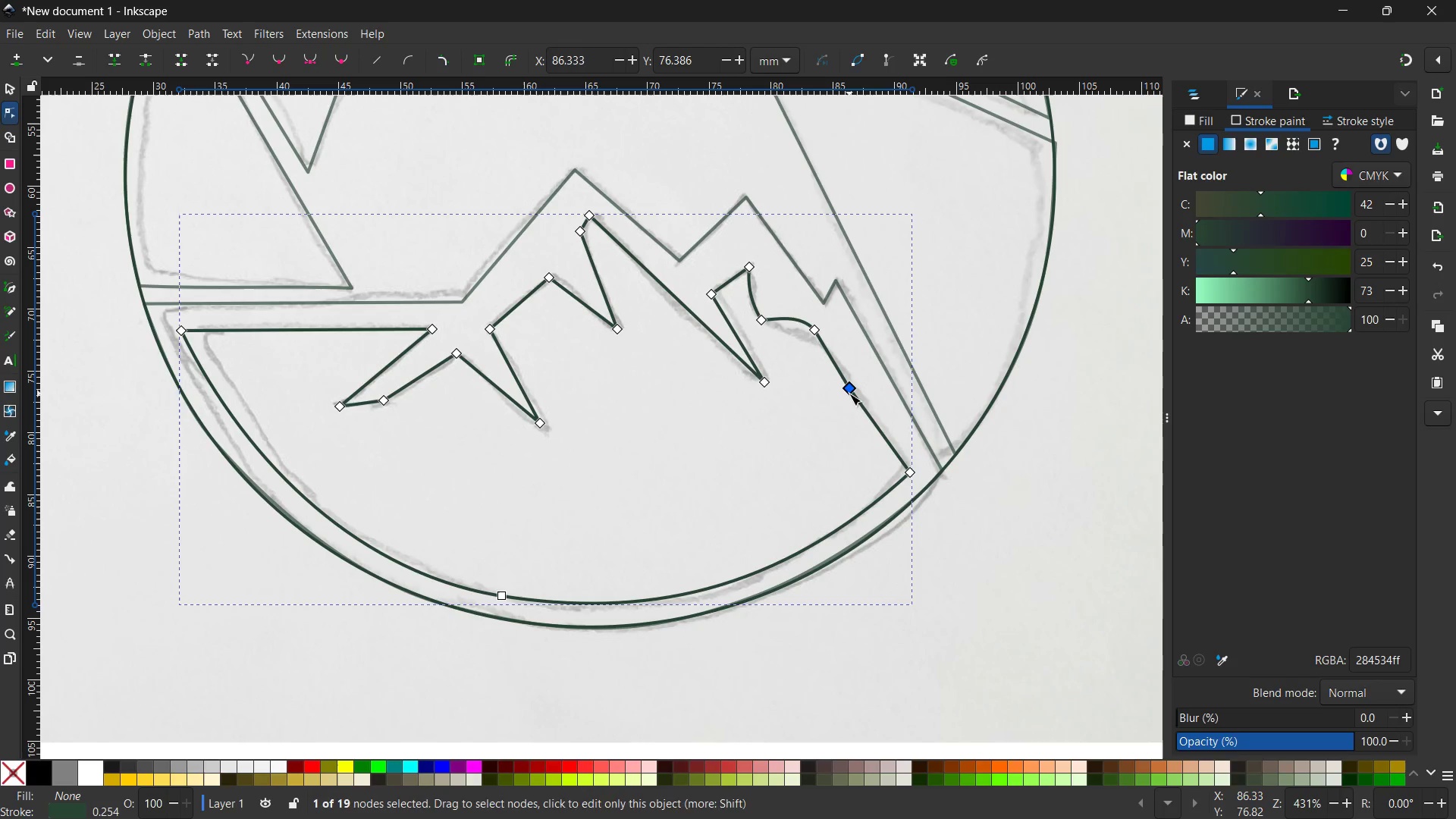 
key(Backspace)
 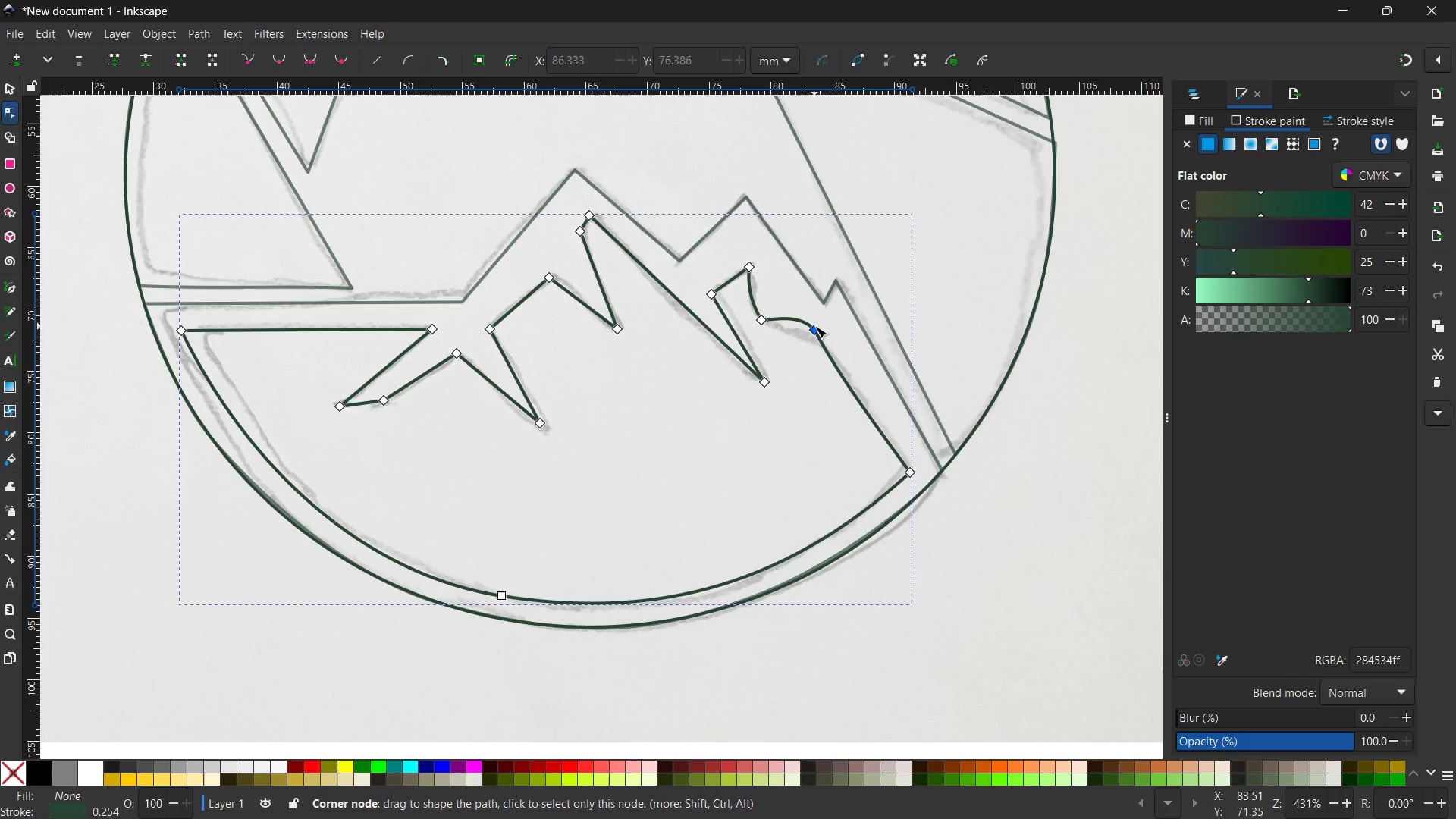 
left_click_drag(start_coordinate=[815, 329], to_coordinate=[821, 329])
 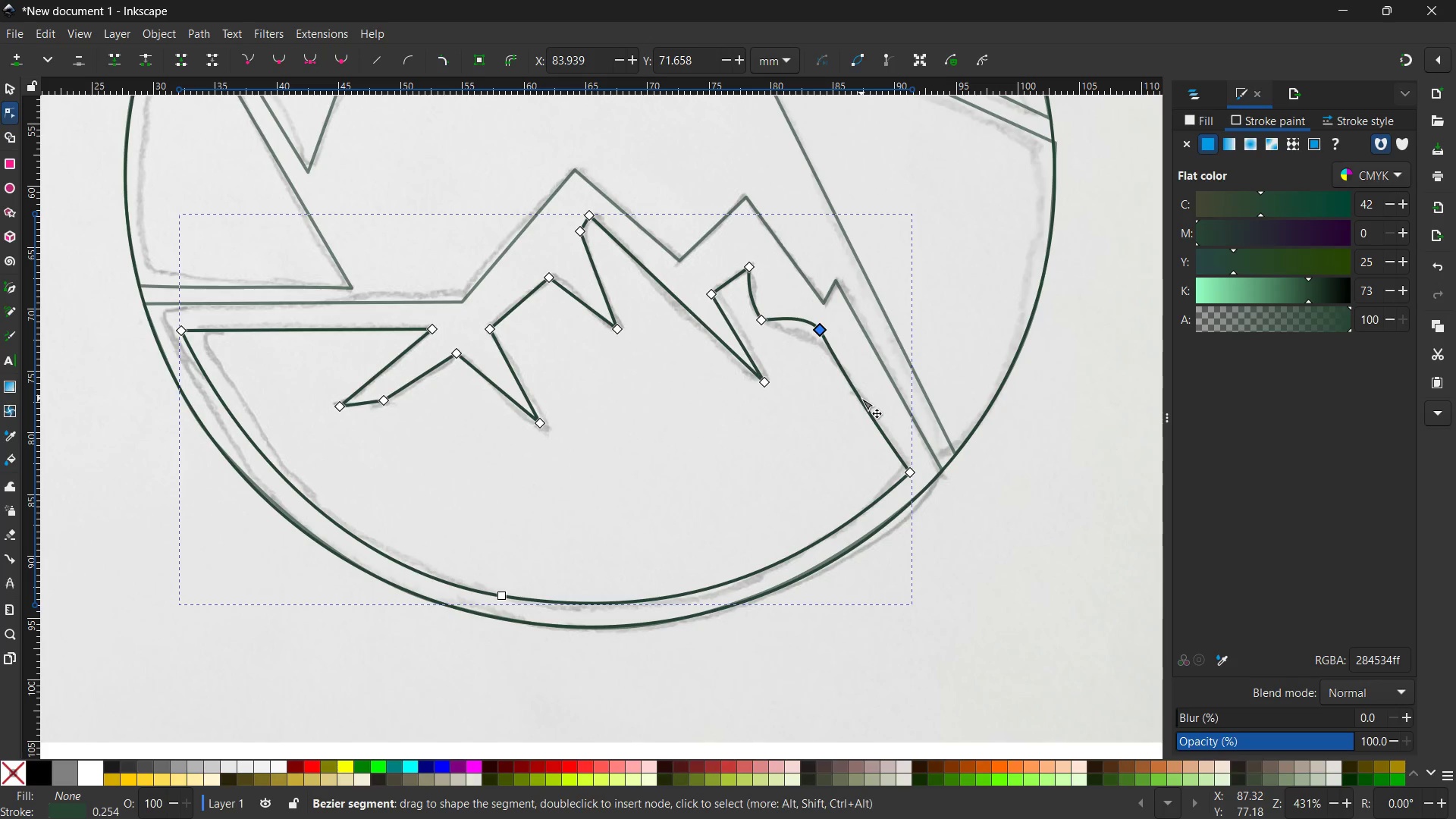 
left_click_drag(start_coordinate=[860, 398], to_coordinate=[864, 398])
 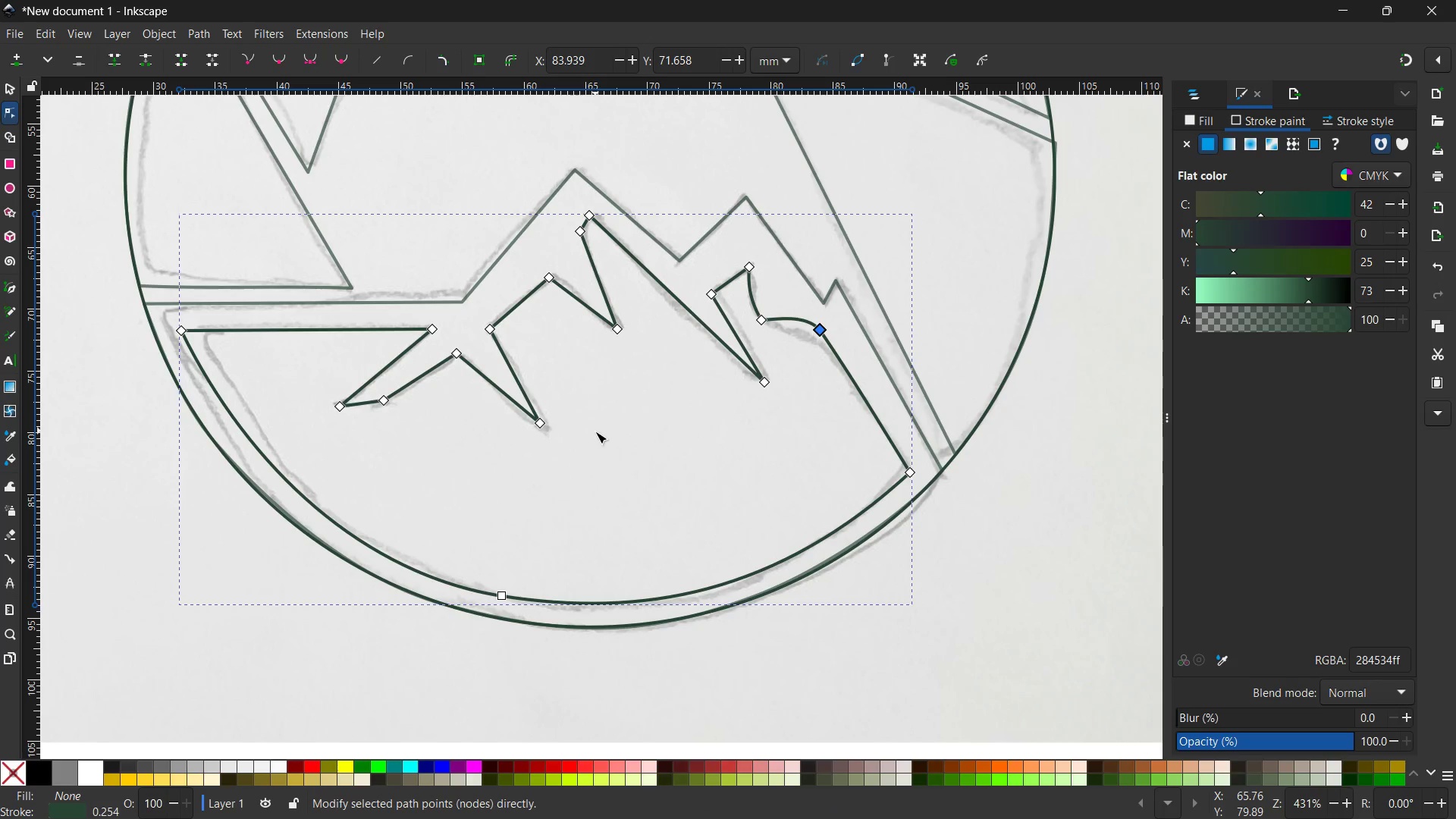 
scroll: coordinate [595, 431], scroll_direction: up, amount: 2.0
 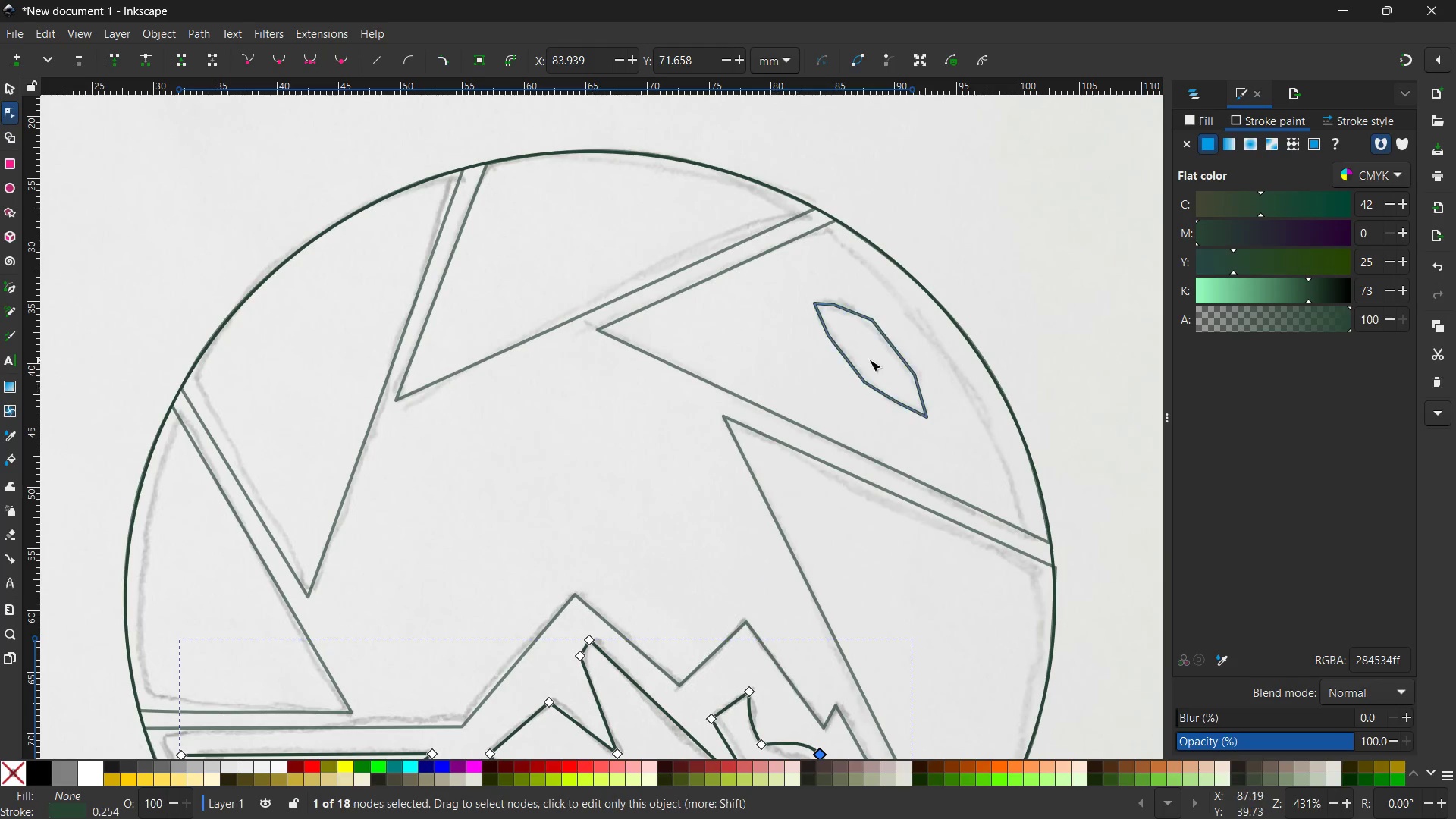 
left_click([858, 375])
 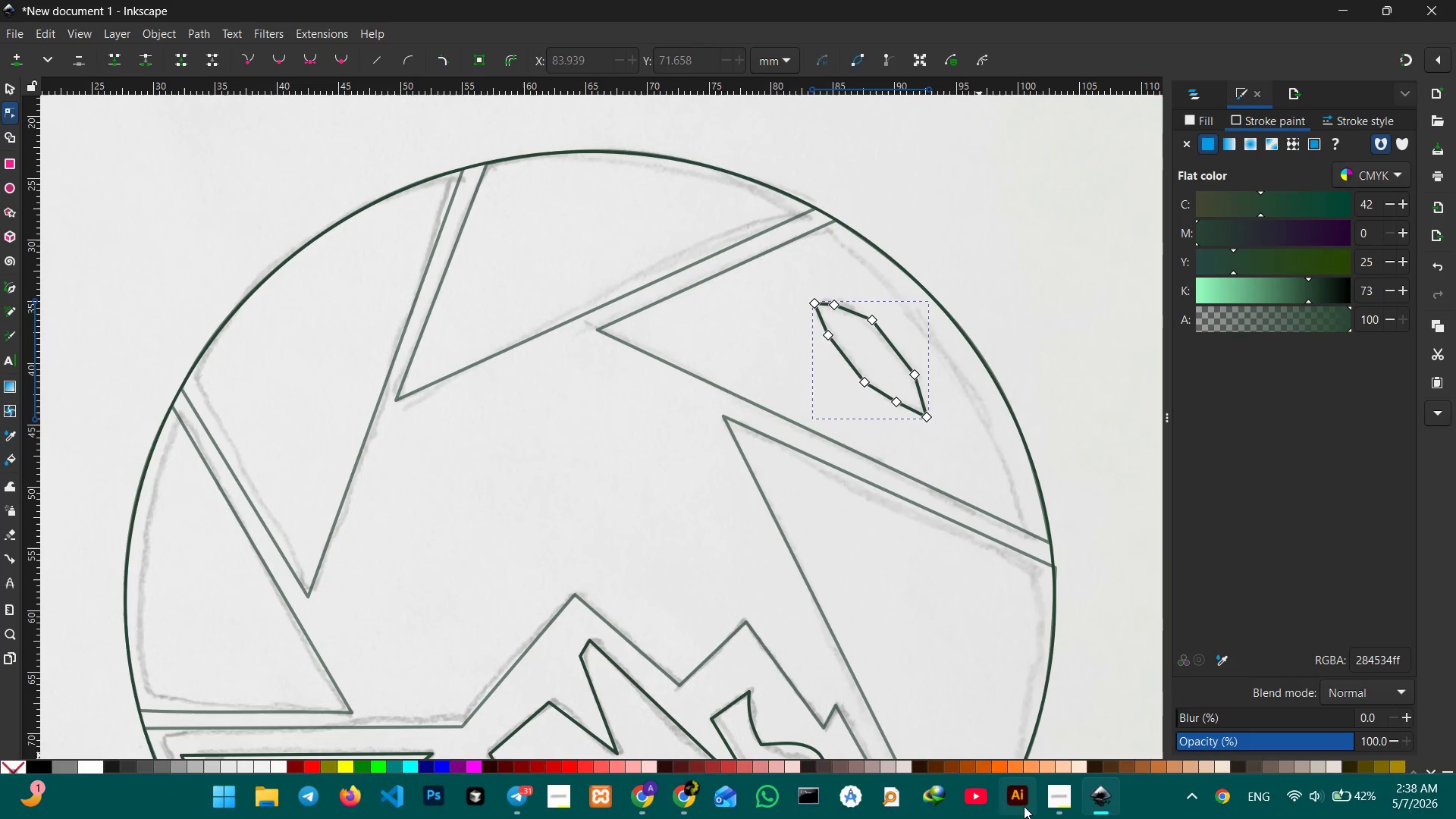 
left_click([1046, 793])